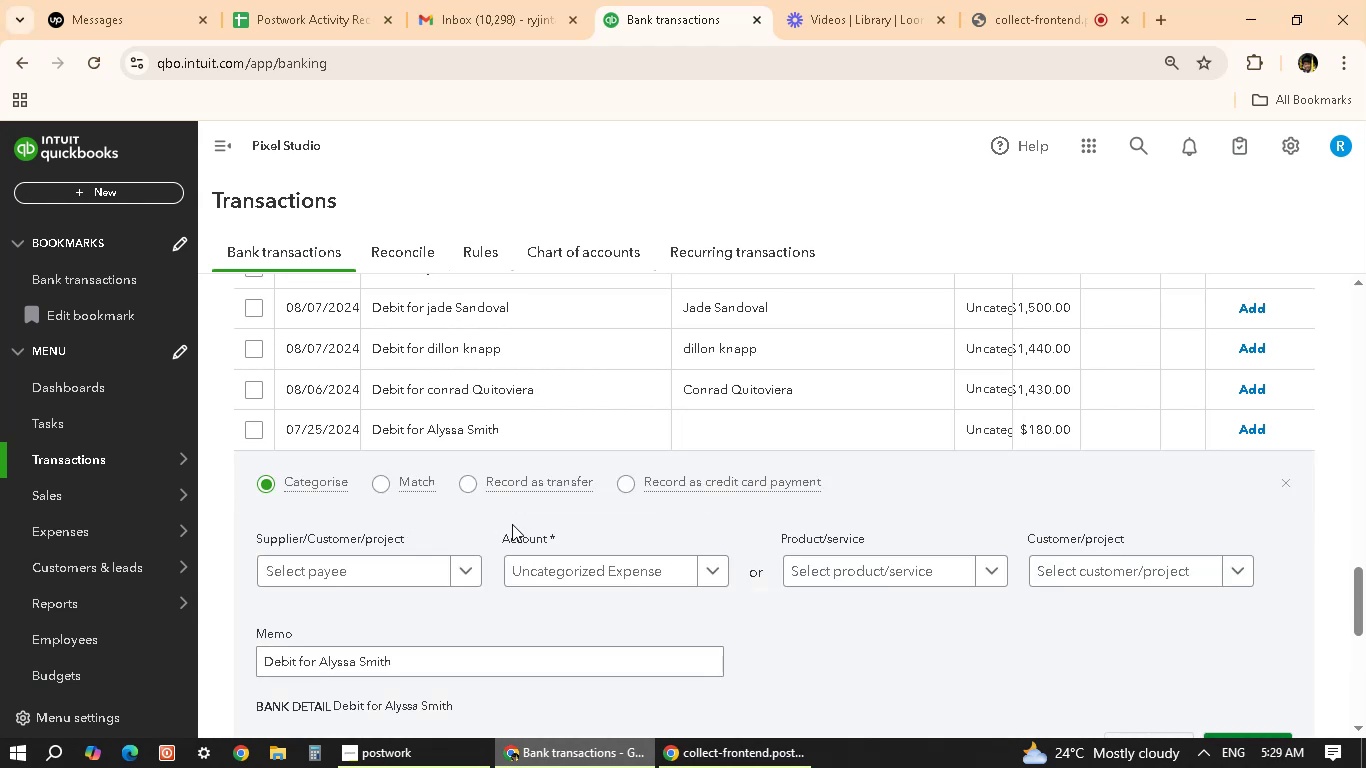 
scroll: coordinate [465, 610], scroll_direction: down, amount: 2.0
 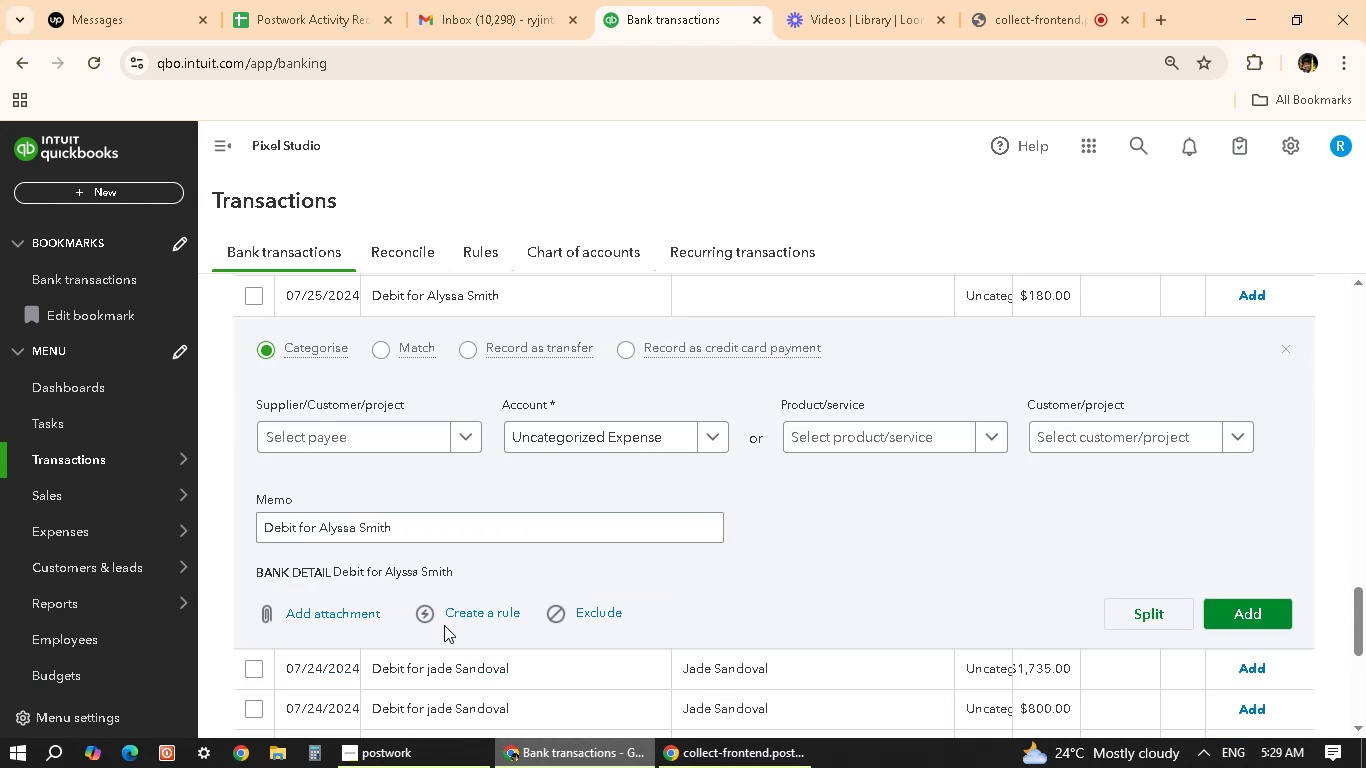 
wait(10.04)
 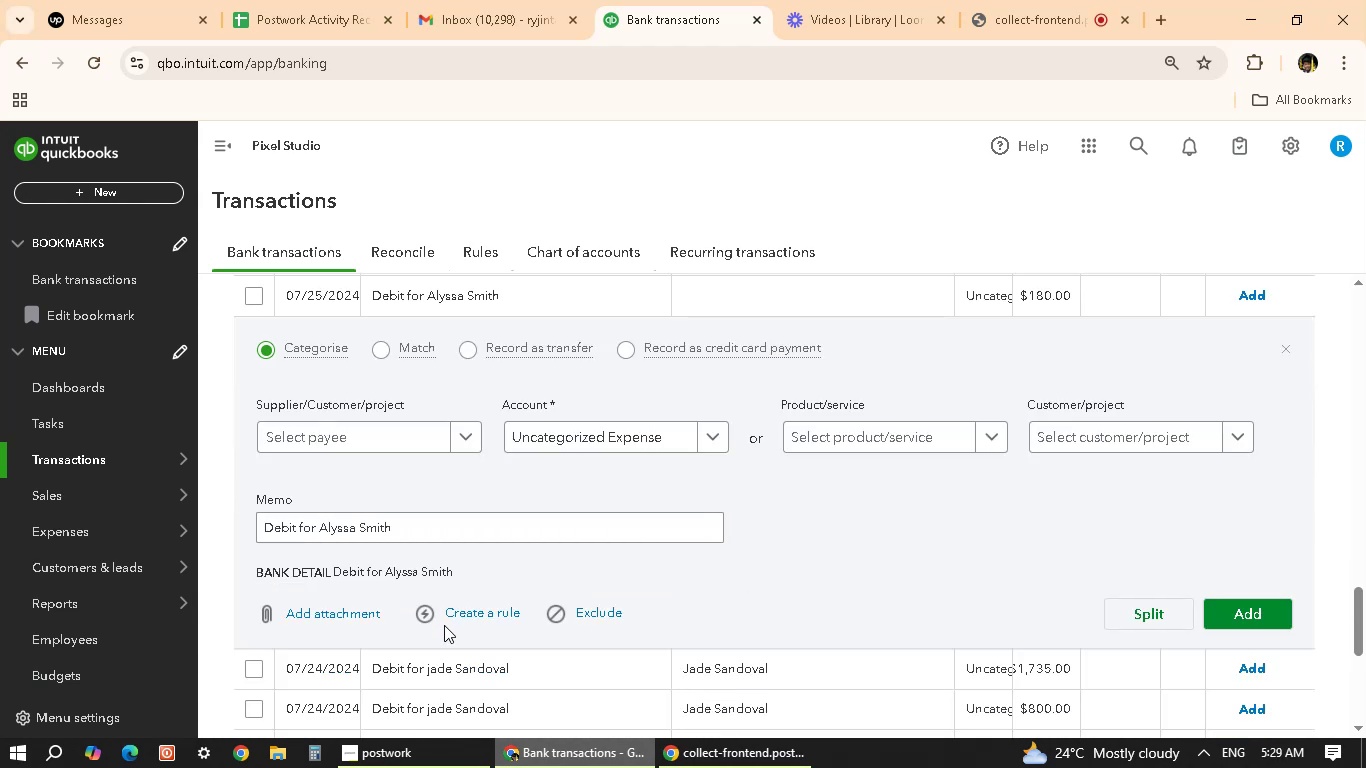 
left_click([426, 436])
 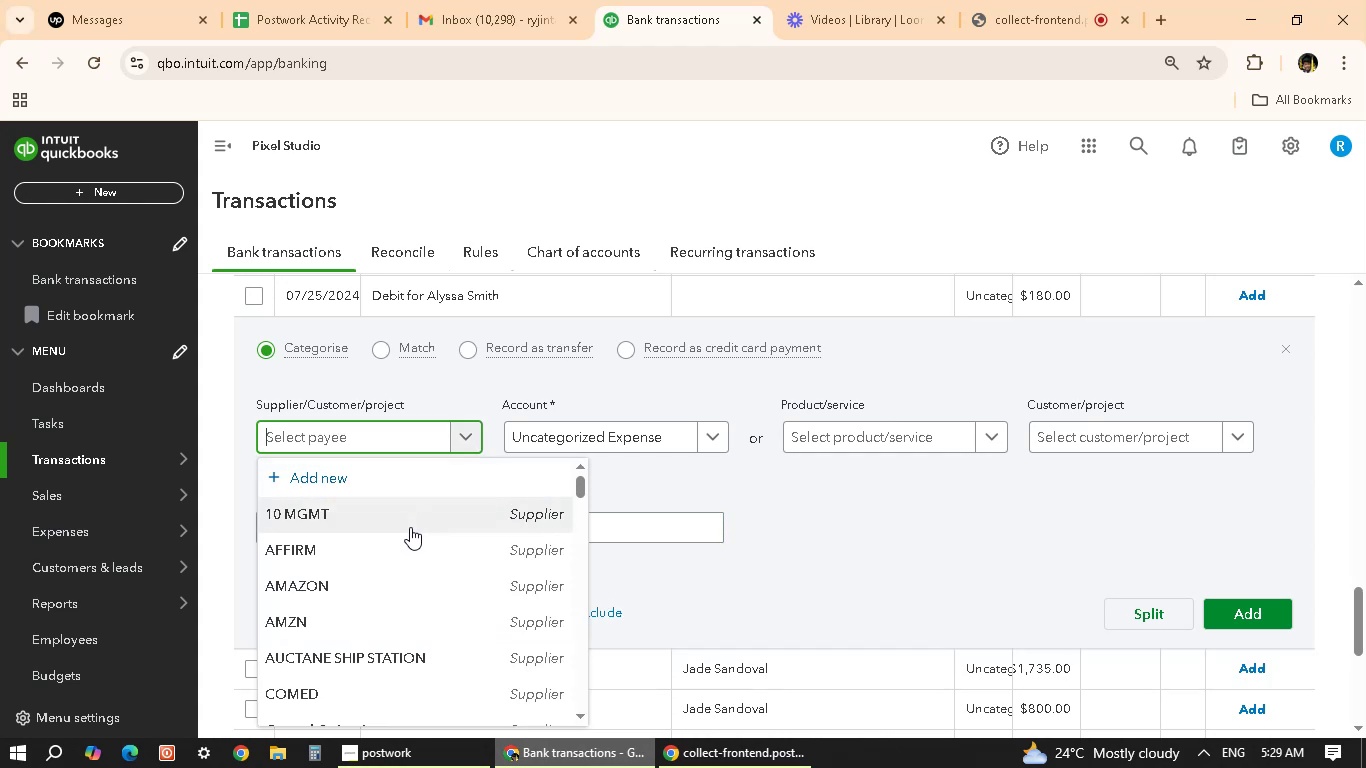 
scroll: coordinate [416, 626], scroll_direction: down, amount: 2.0
 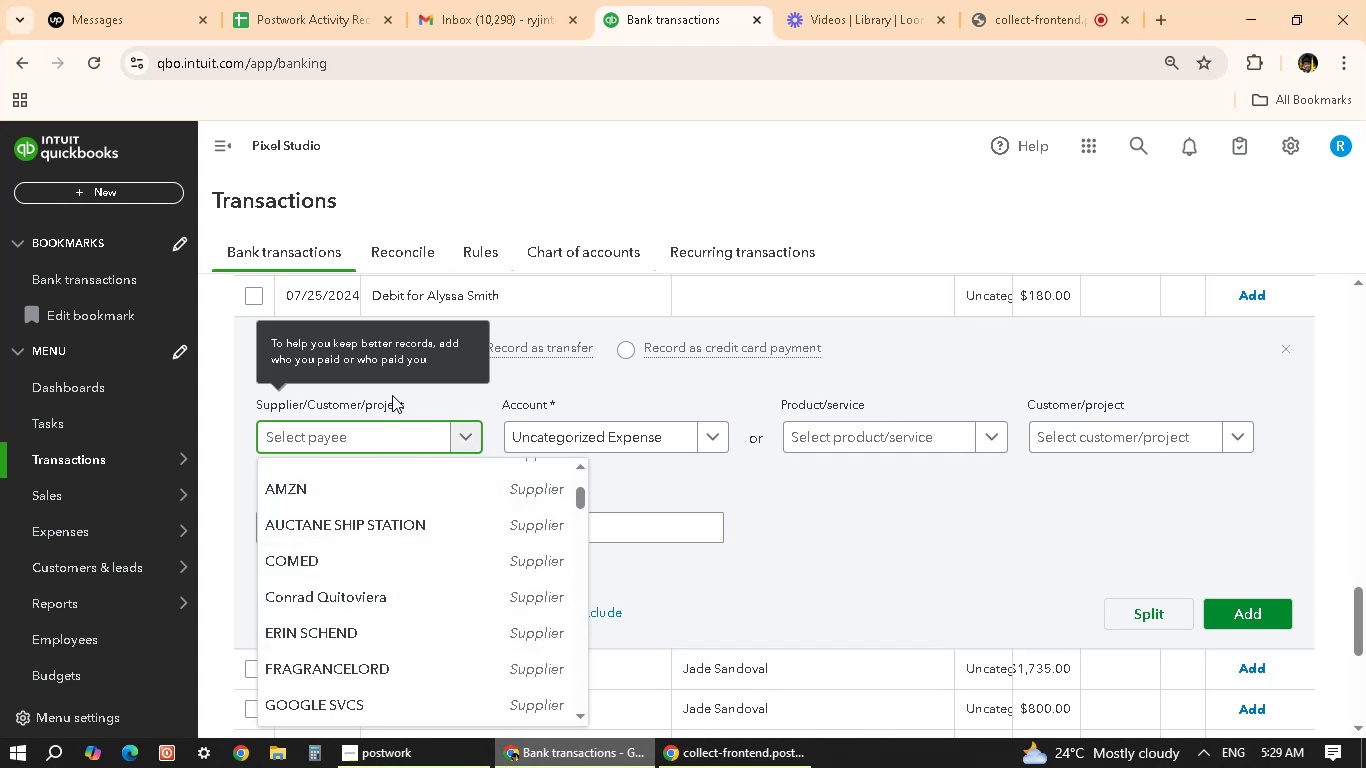 
left_click([401, 396])
 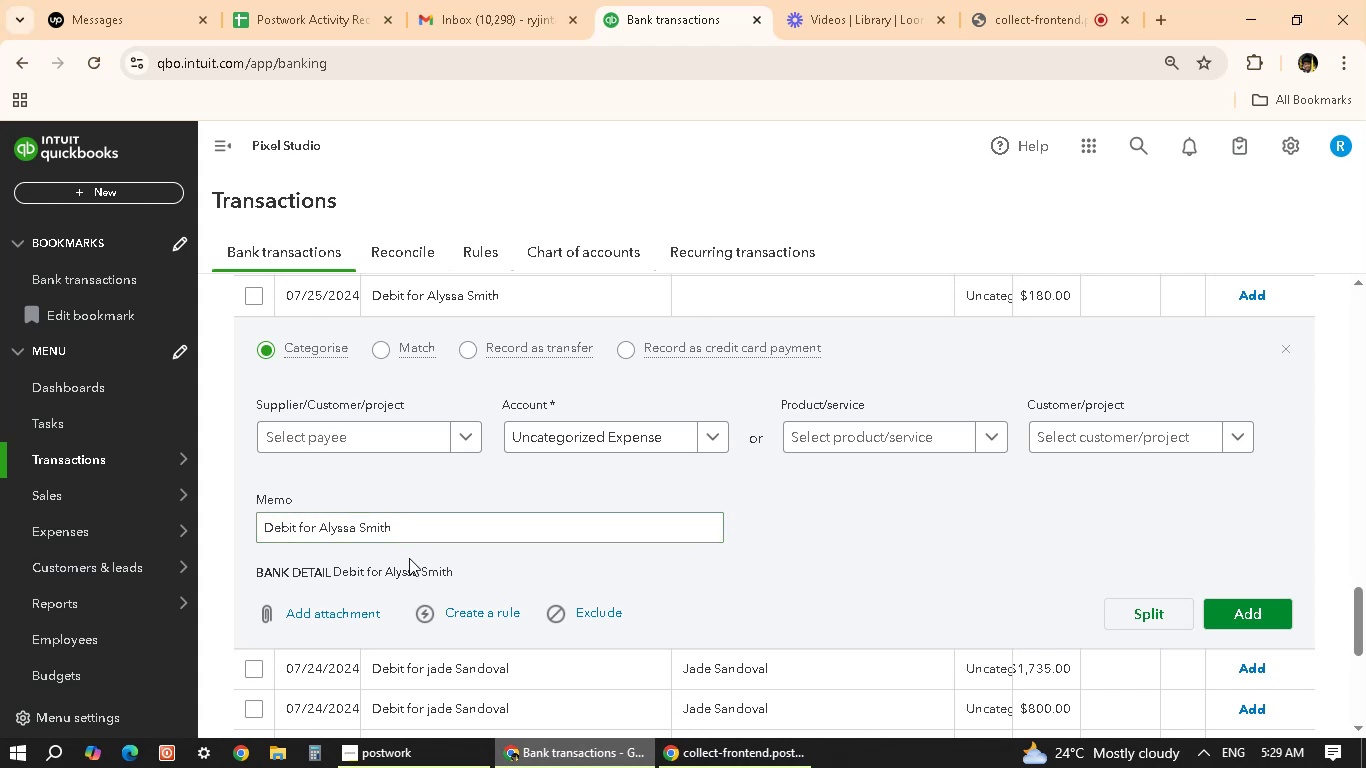 
left_click([370, 438])
 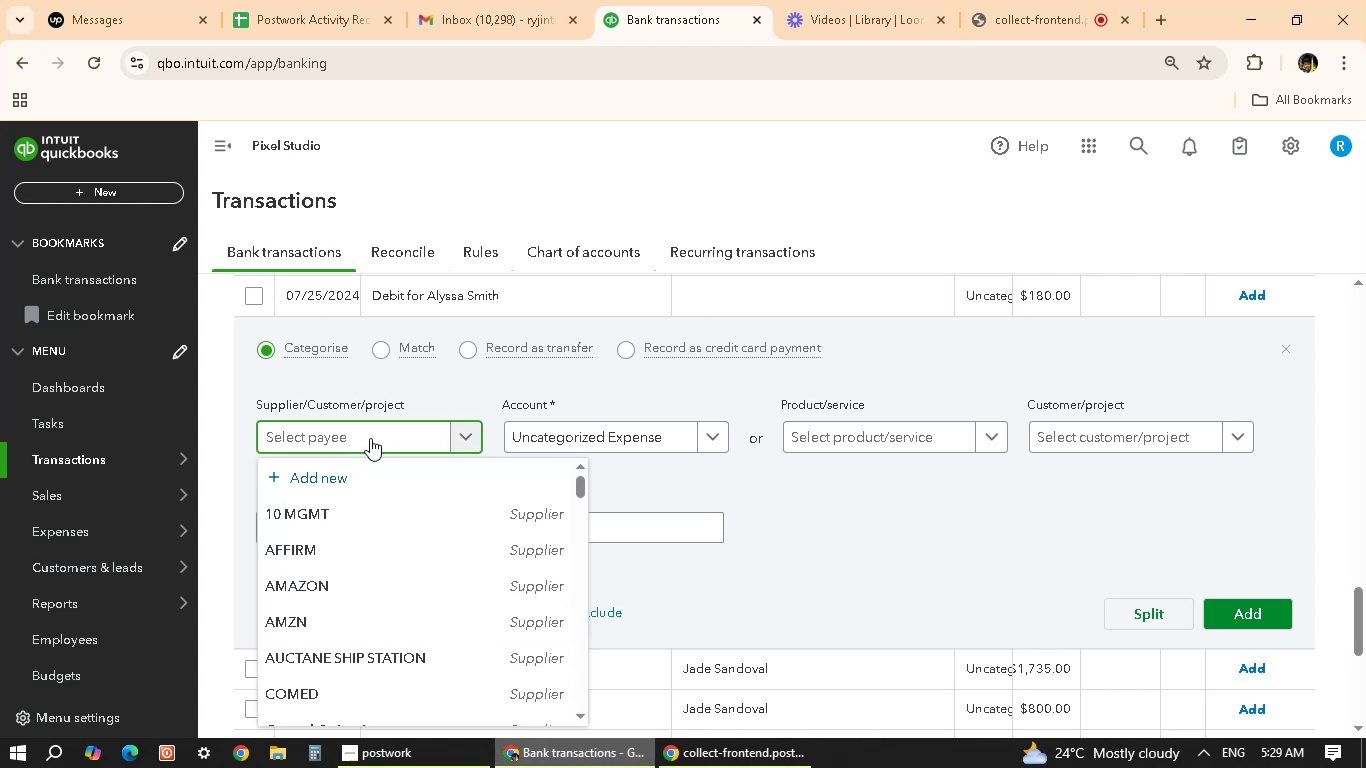 
type(alyd)
key(Backspace)
type(ssa sn)
key(Backspace)
type(mith)
 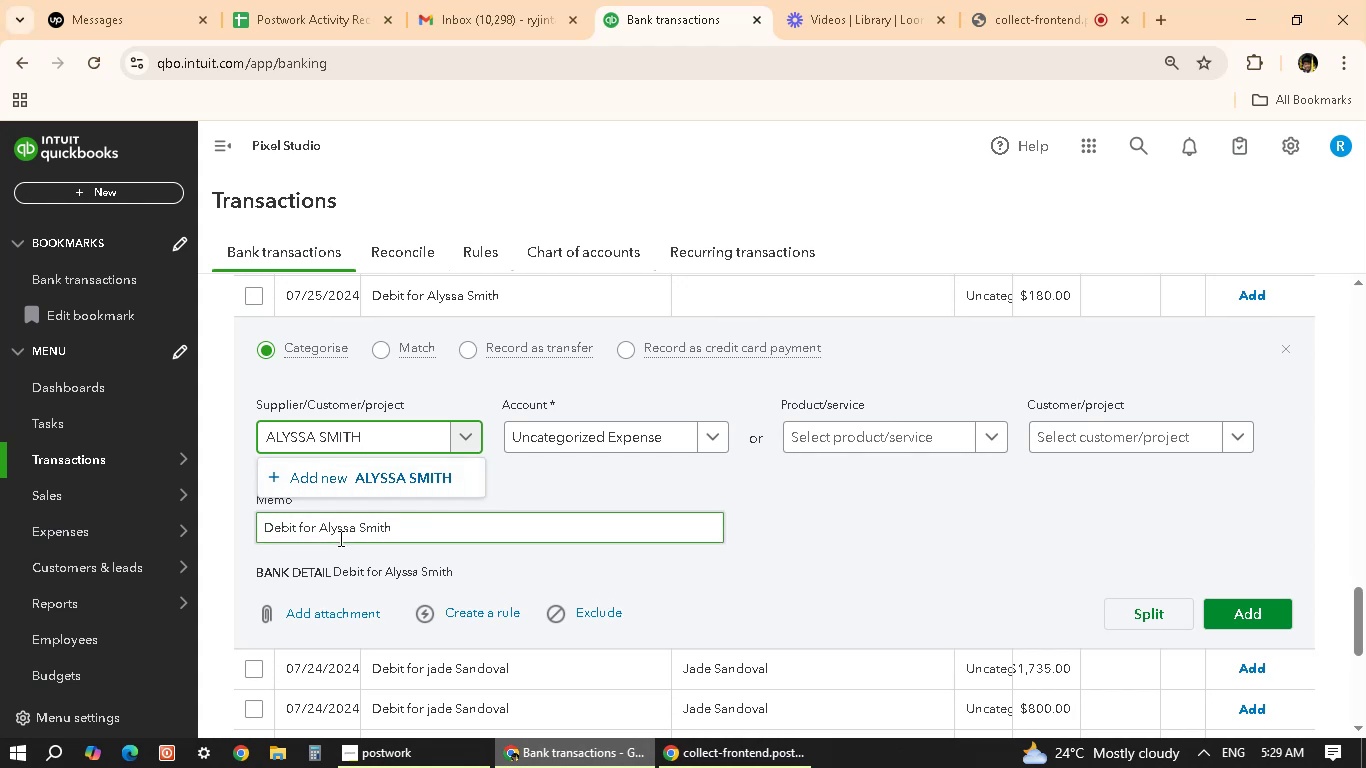 
left_click([401, 477])
 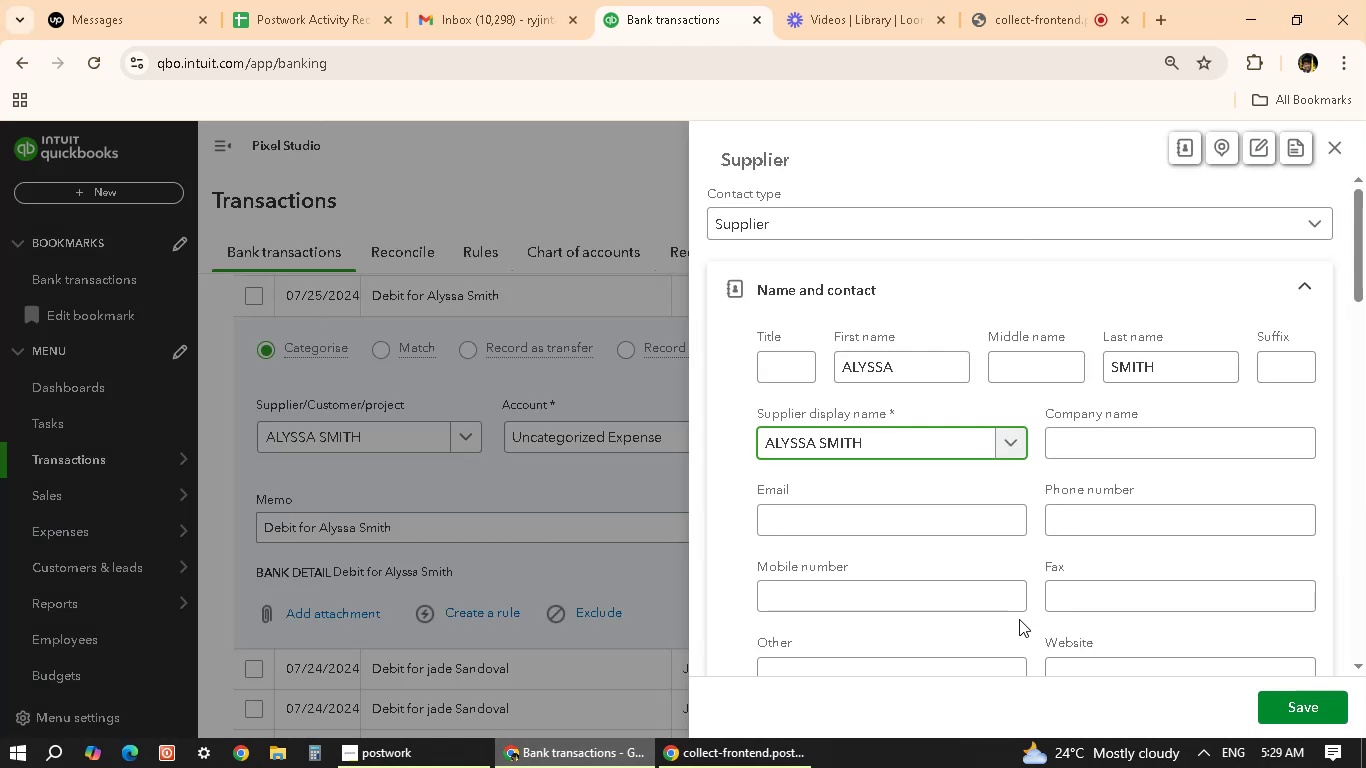 
wait(9.89)
 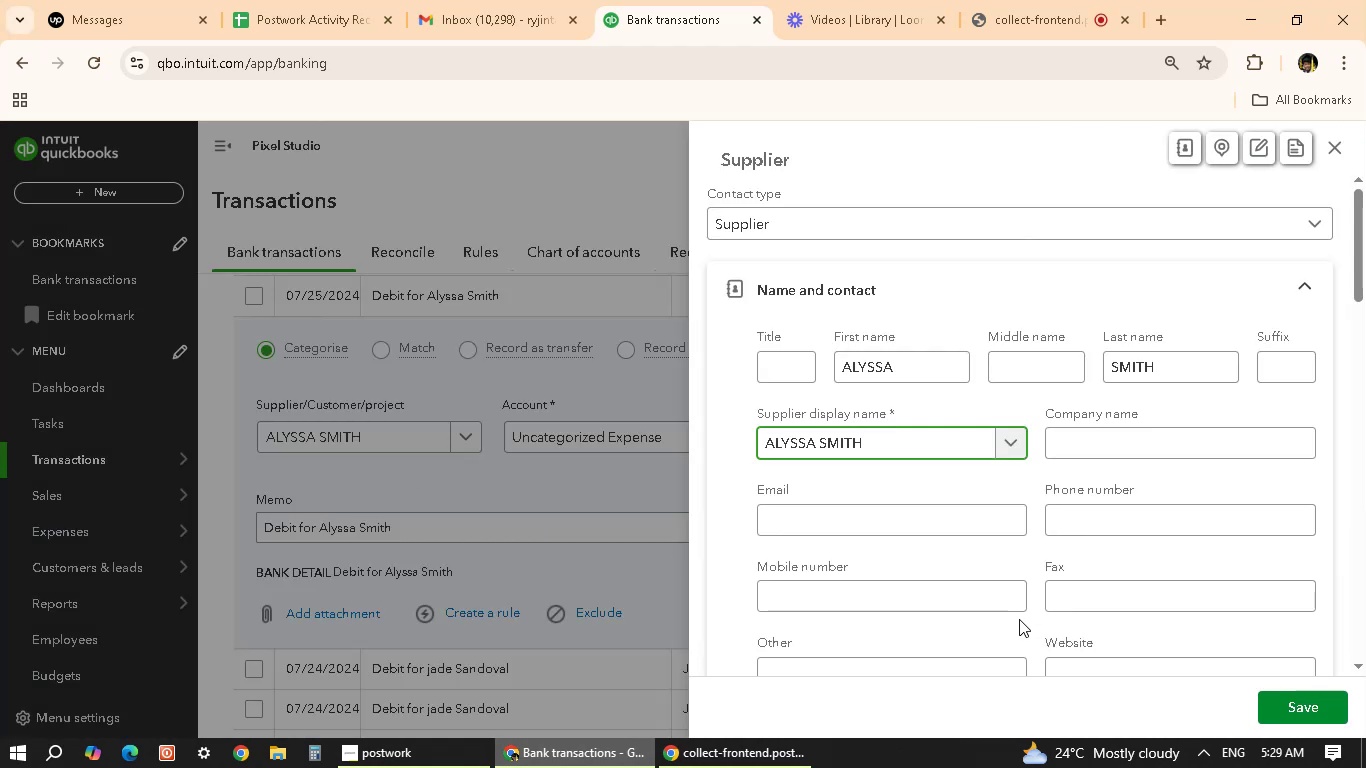 
scroll: coordinate [805, 640], scroll_direction: down, amount: 1.0
 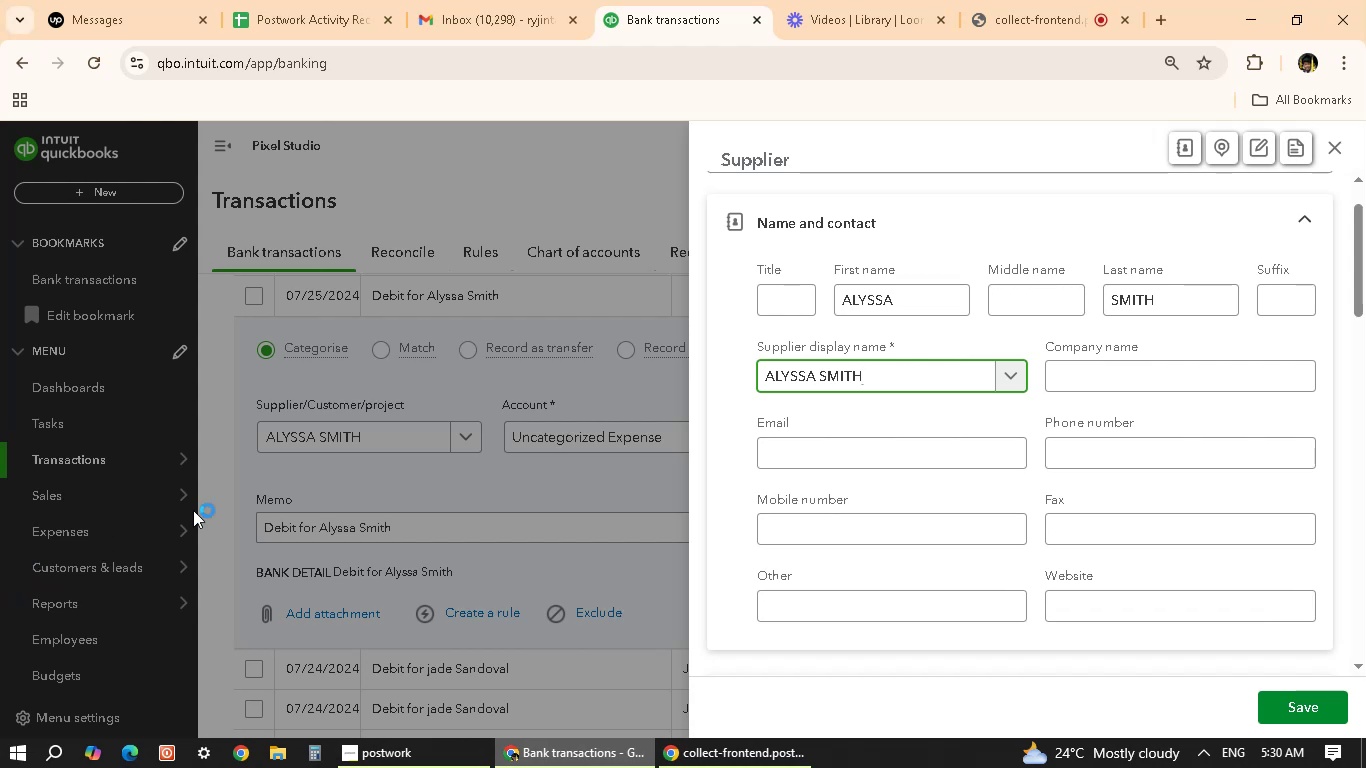 
wait(22.29)
 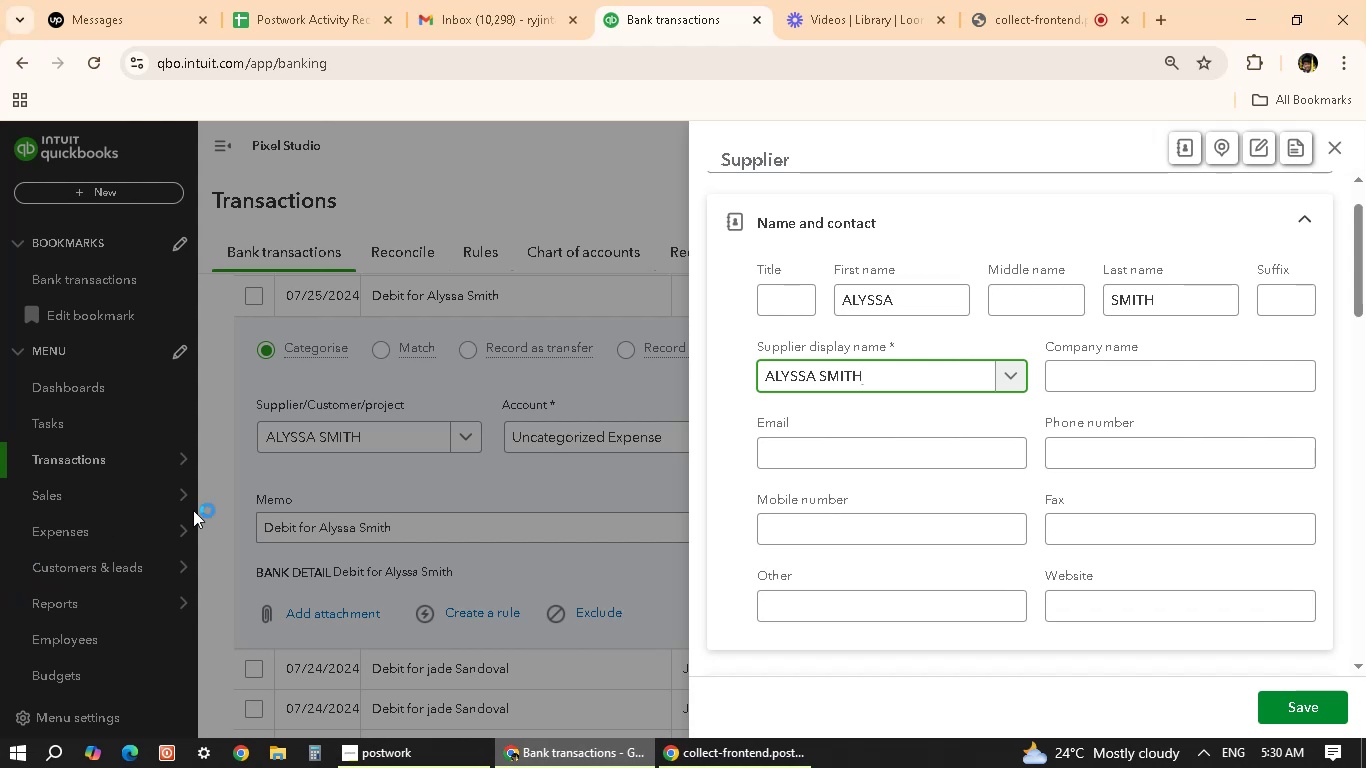 
left_click([1321, 714])
 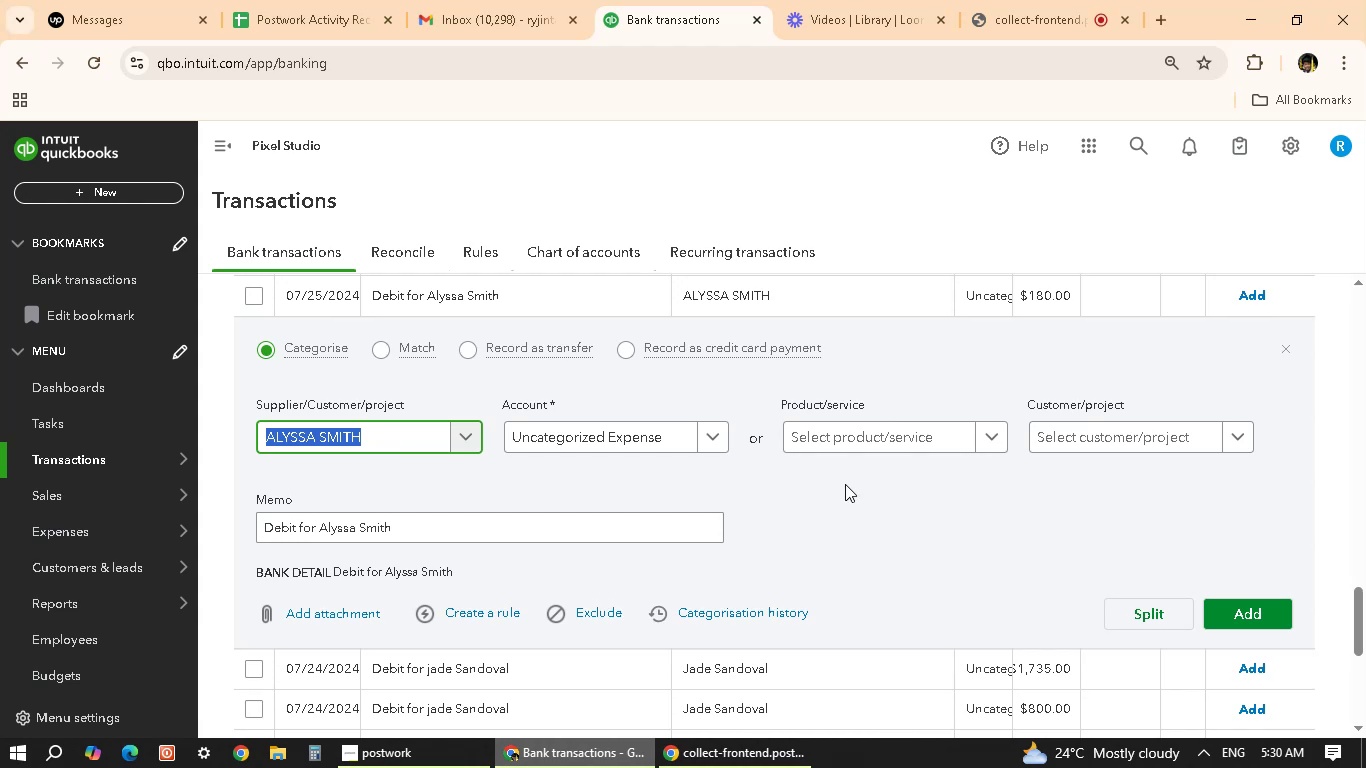 
wait(6.82)
 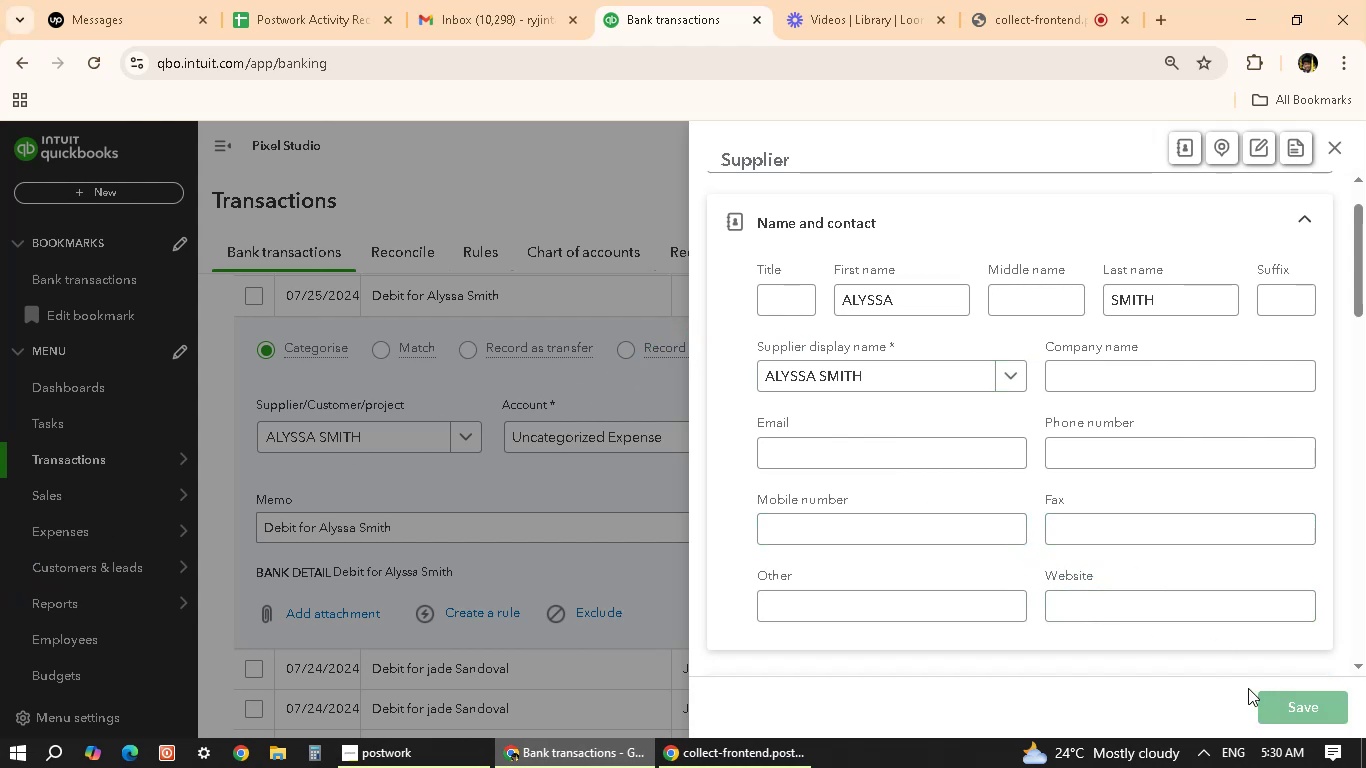 
left_click([1283, 351])
 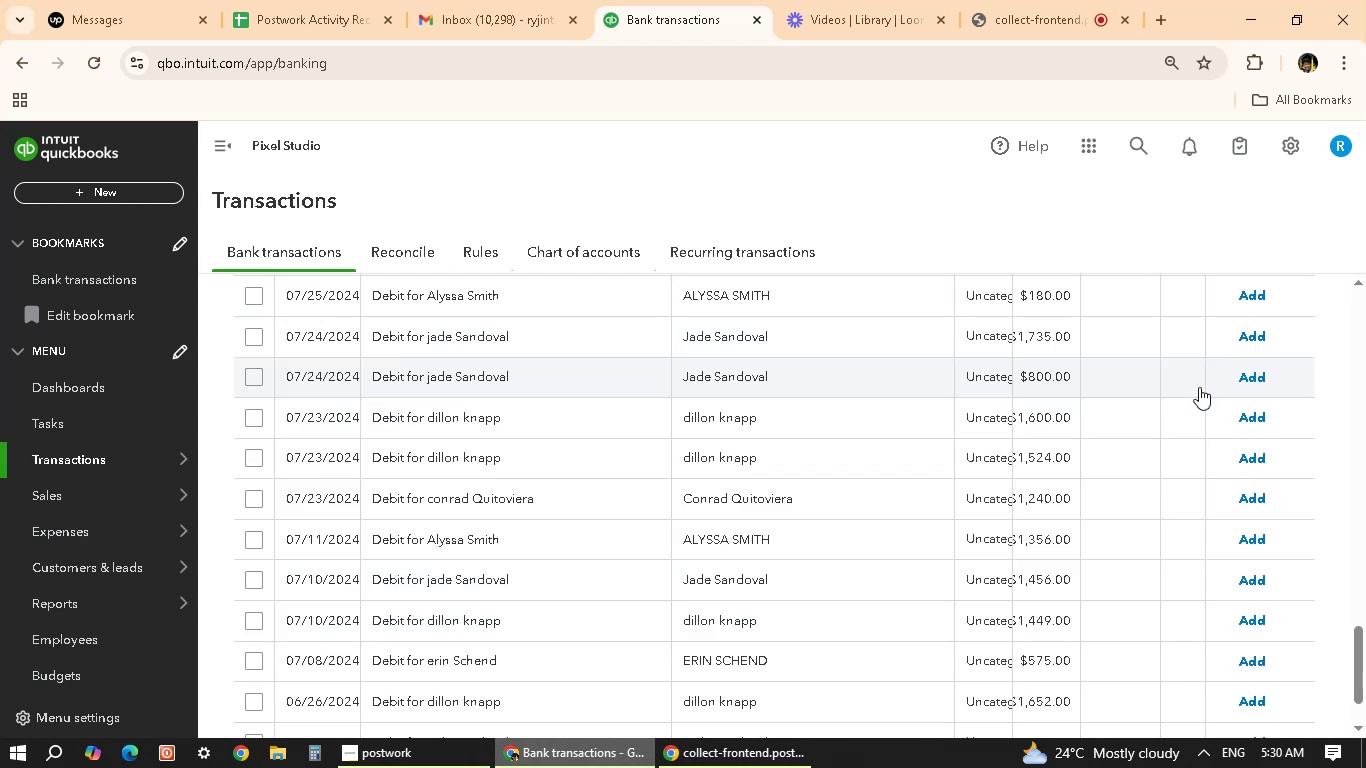 
scroll: coordinate [982, 525], scroll_direction: down, amount: 8.0
 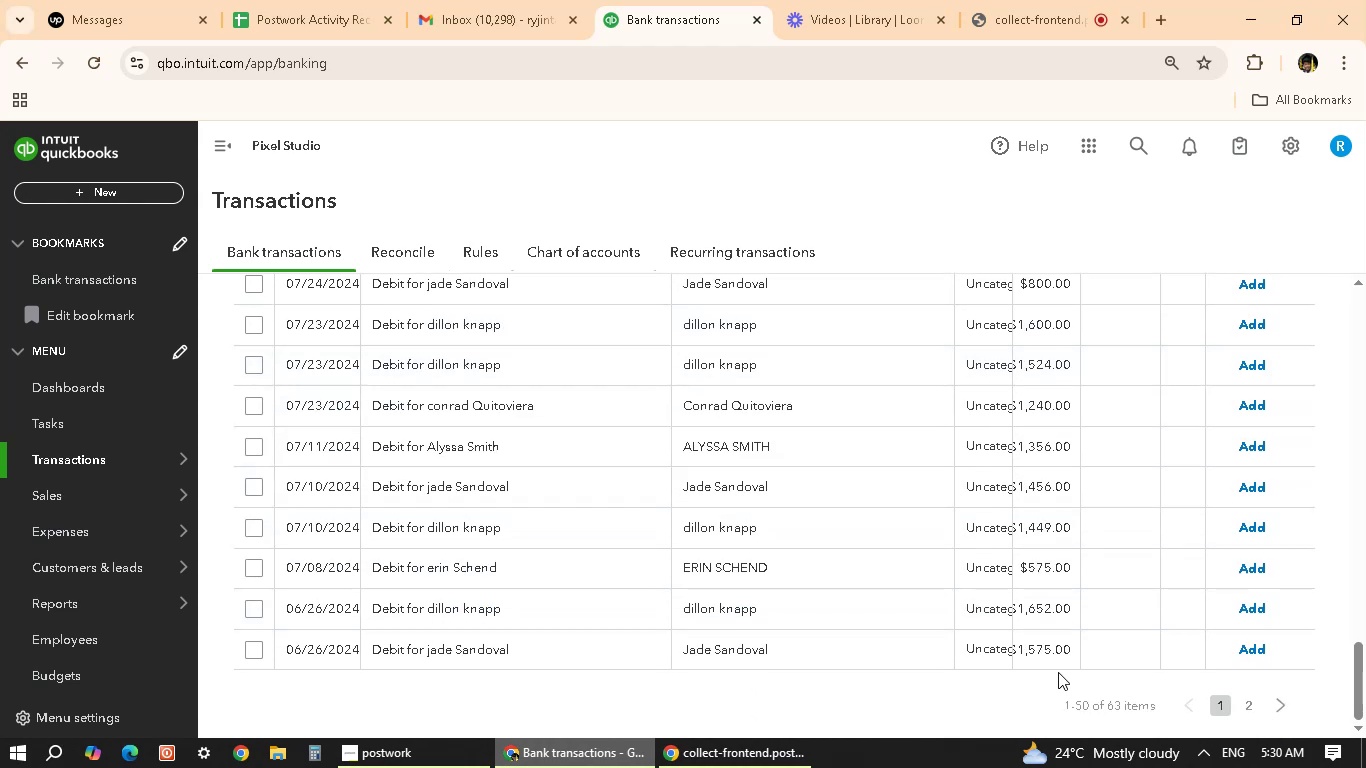 
wait(5.42)
 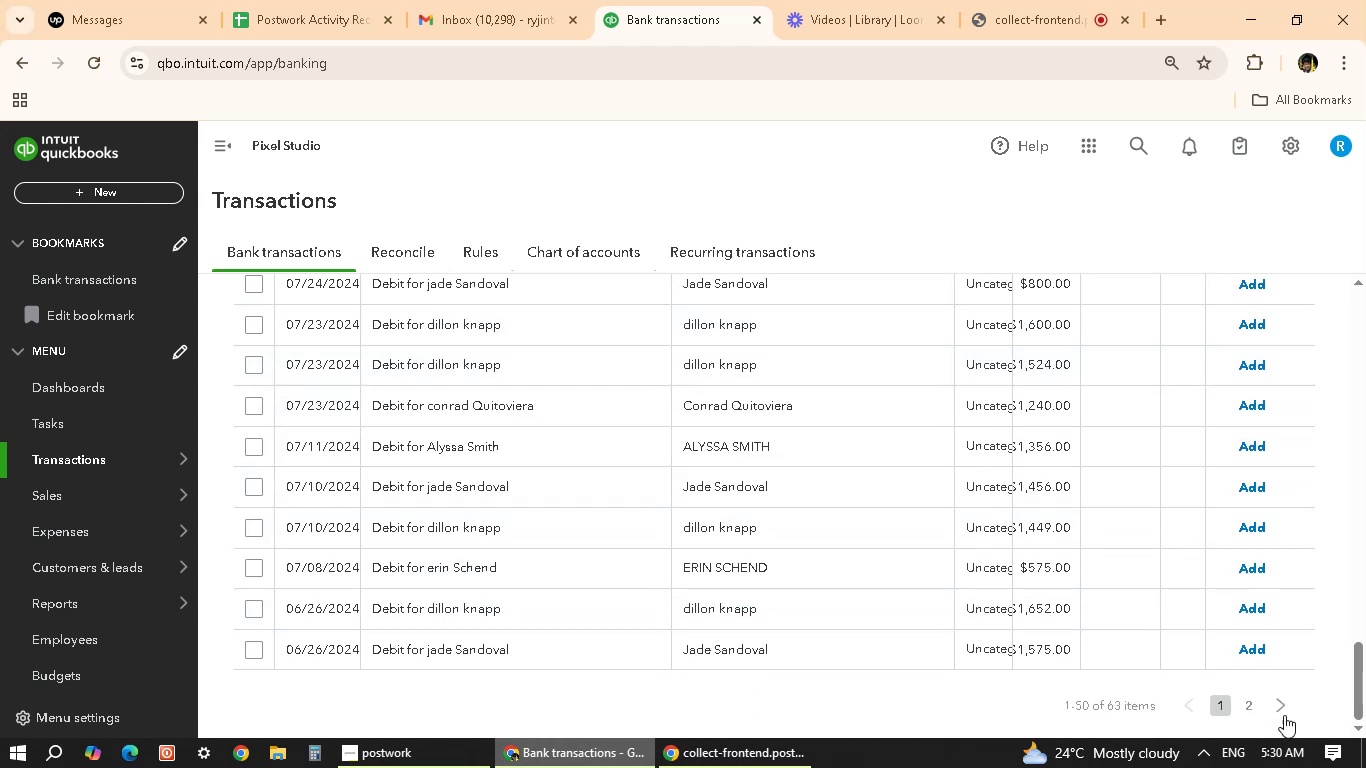 
left_click([1245, 707])
 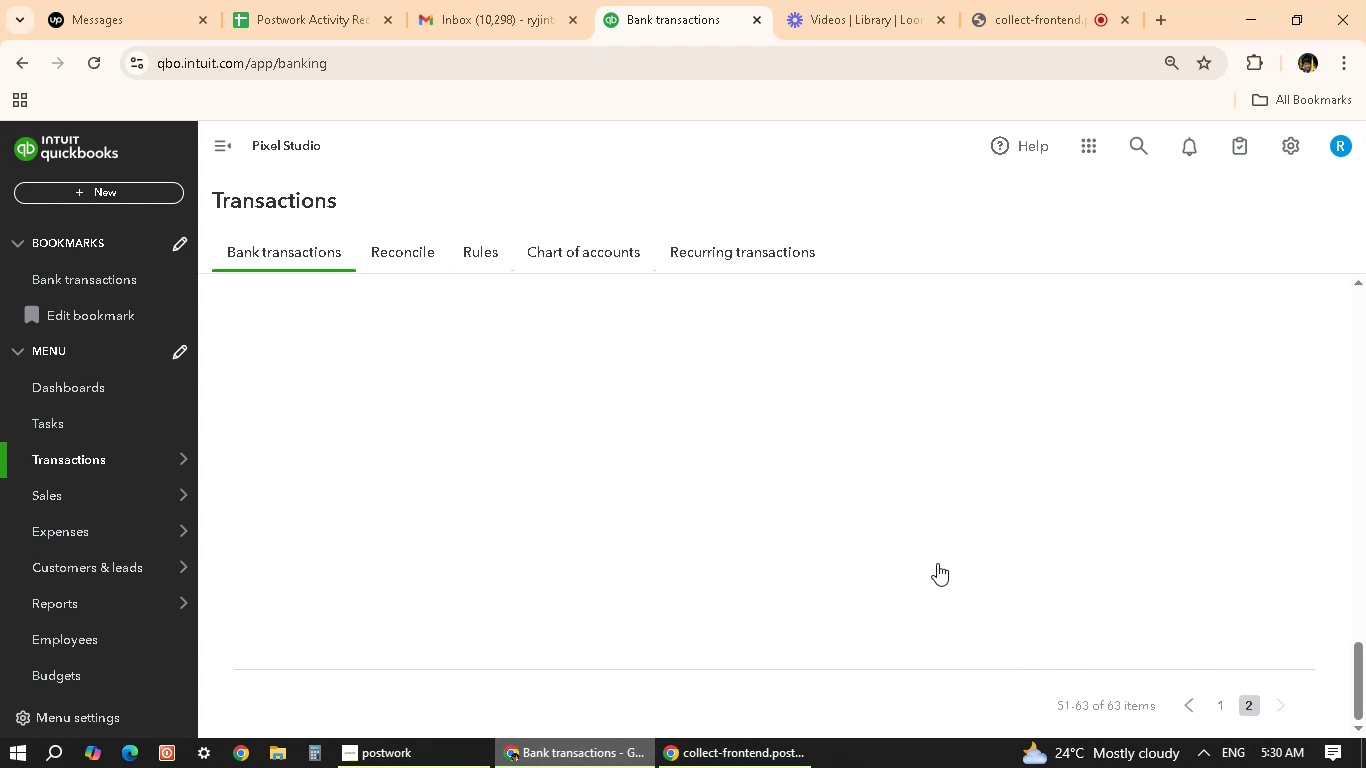 
scroll: coordinate [807, 507], scroll_direction: up, amount: 5.0
 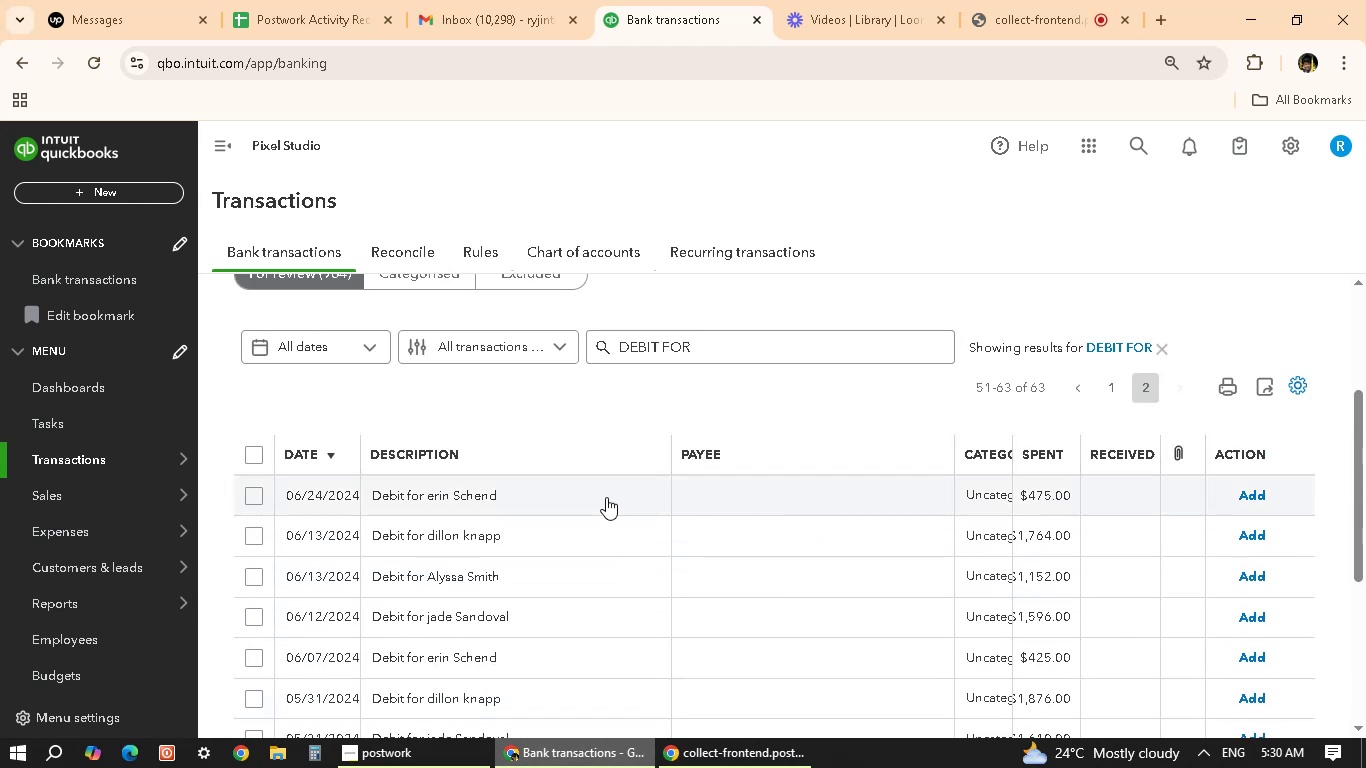 
wait(5.85)
 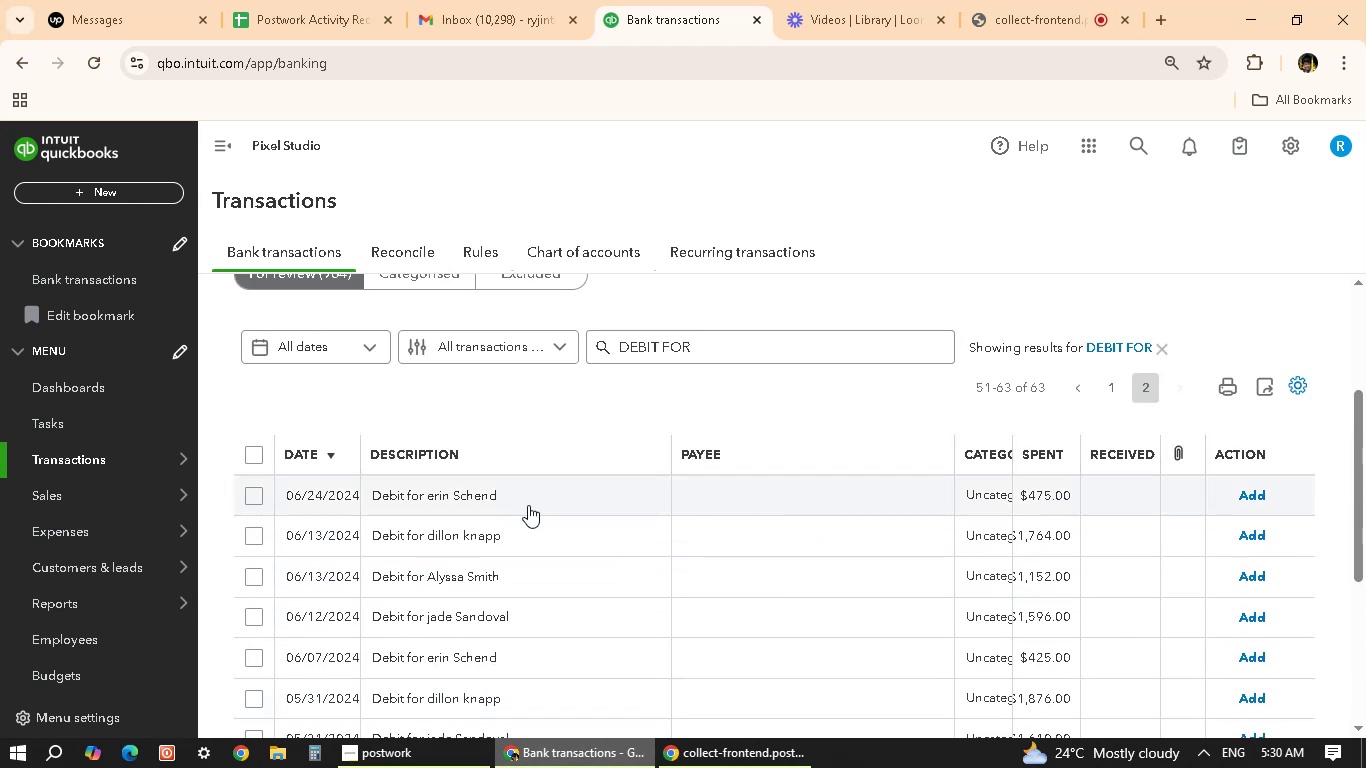 
left_click([1113, 394])
 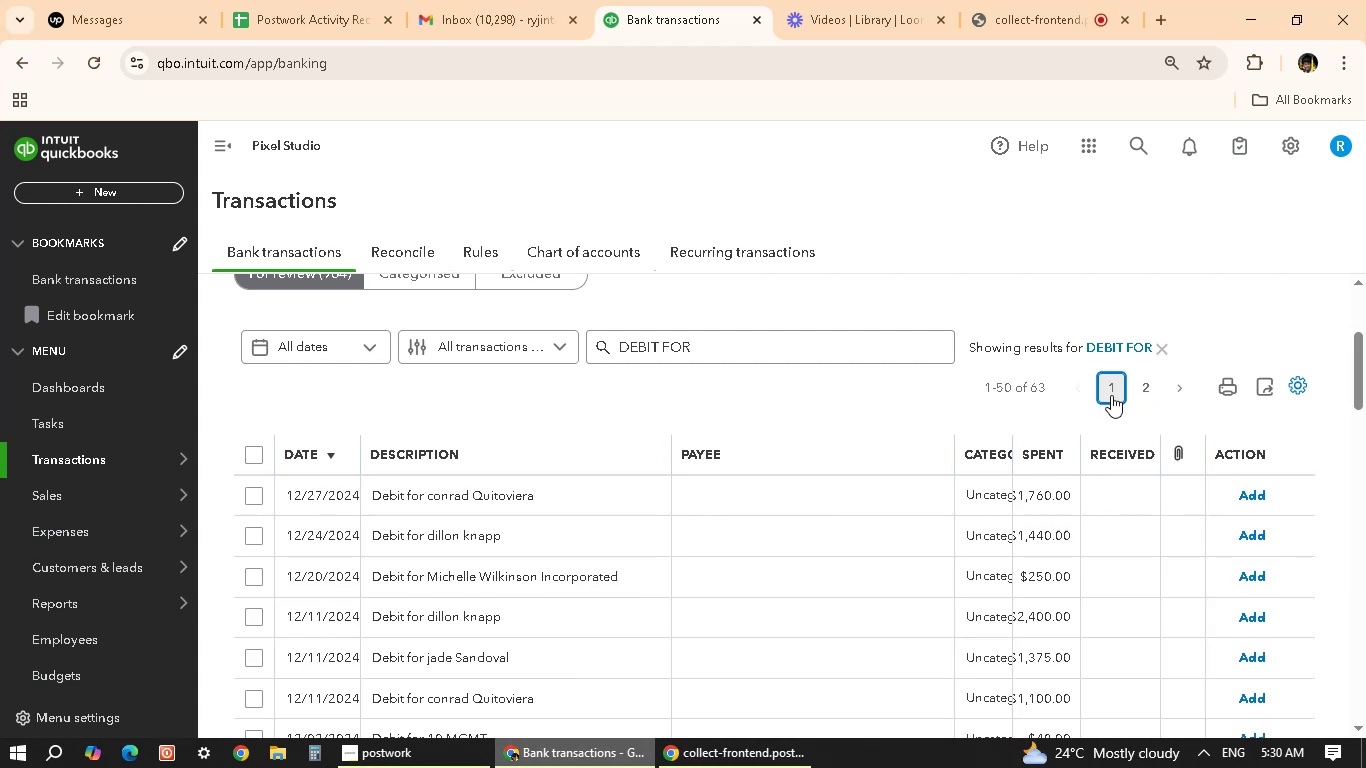 
scroll: coordinate [822, 513], scroll_direction: none, amount: 0.0
 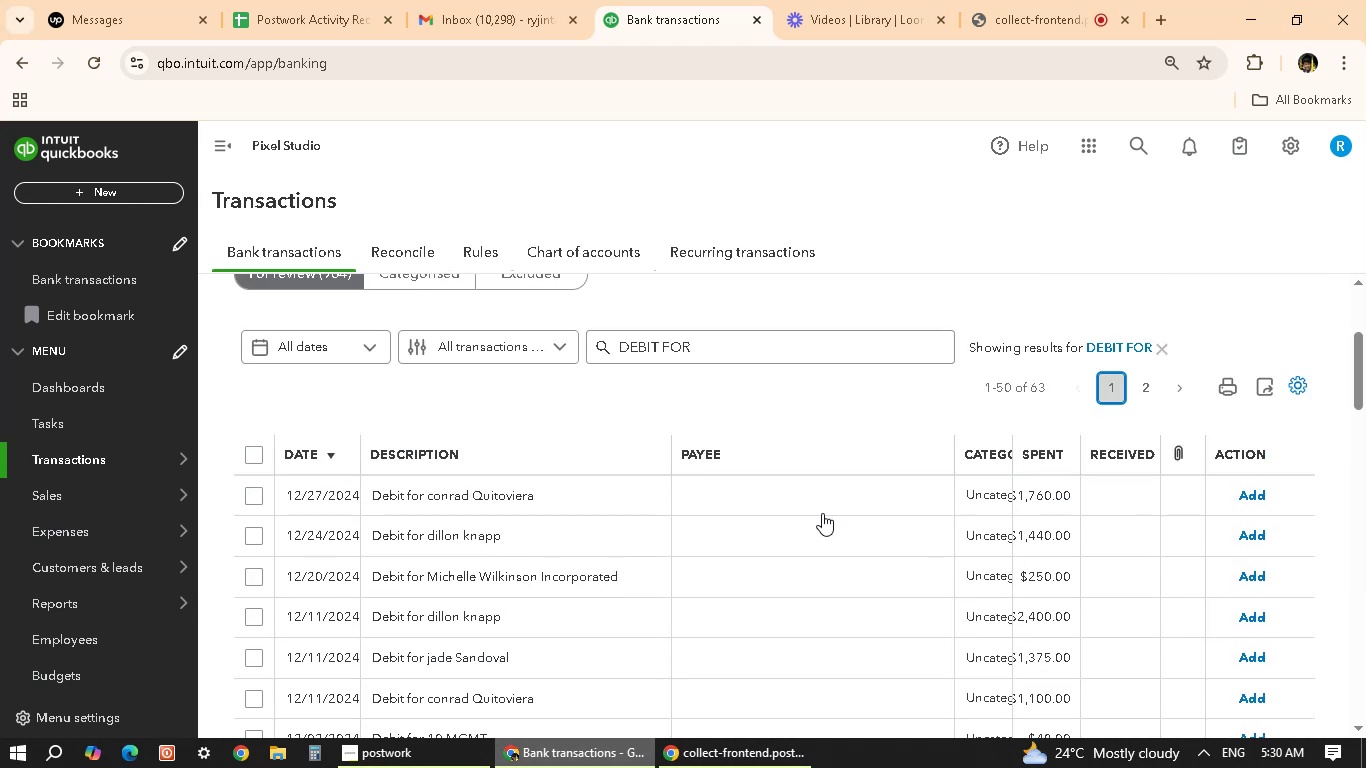 
scroll: coordinate [822, 513], scroll_direction: up, amount: 2.0
 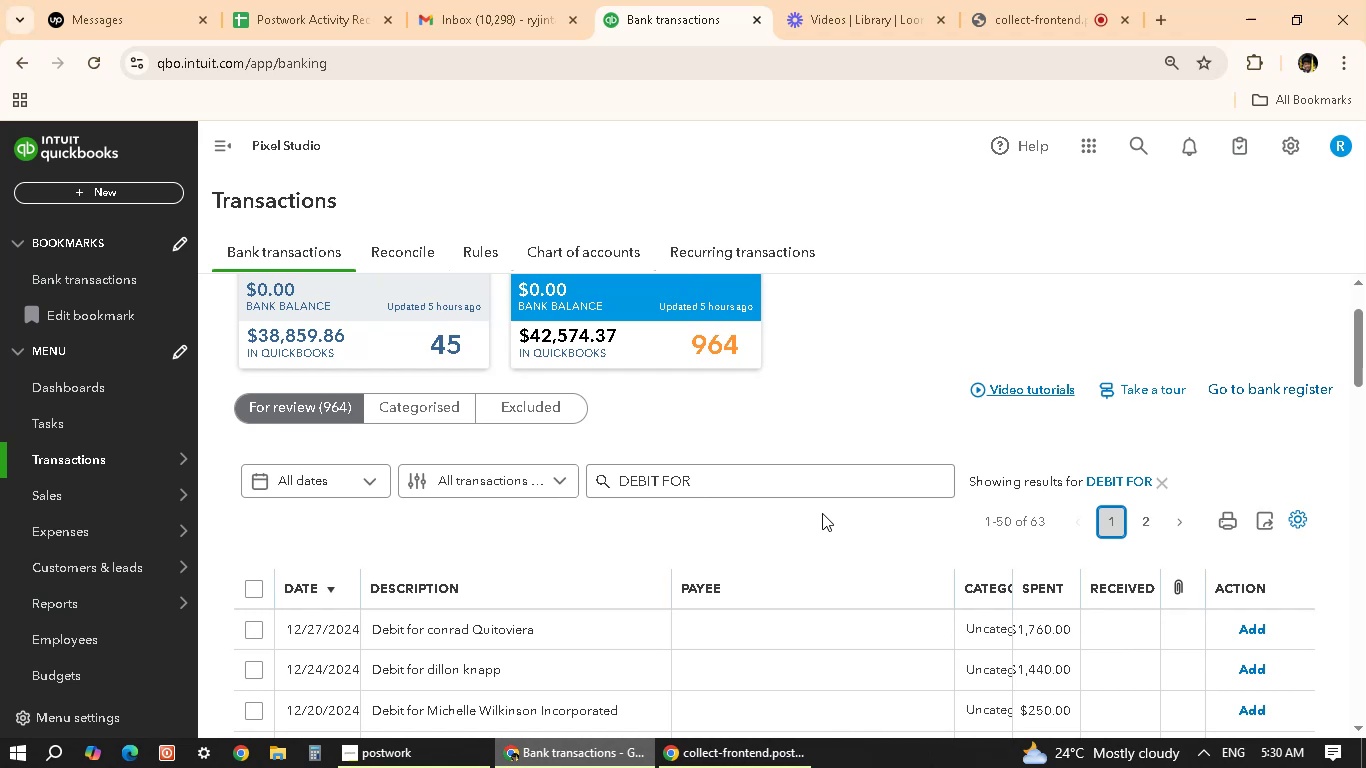 
wait(19.56)
 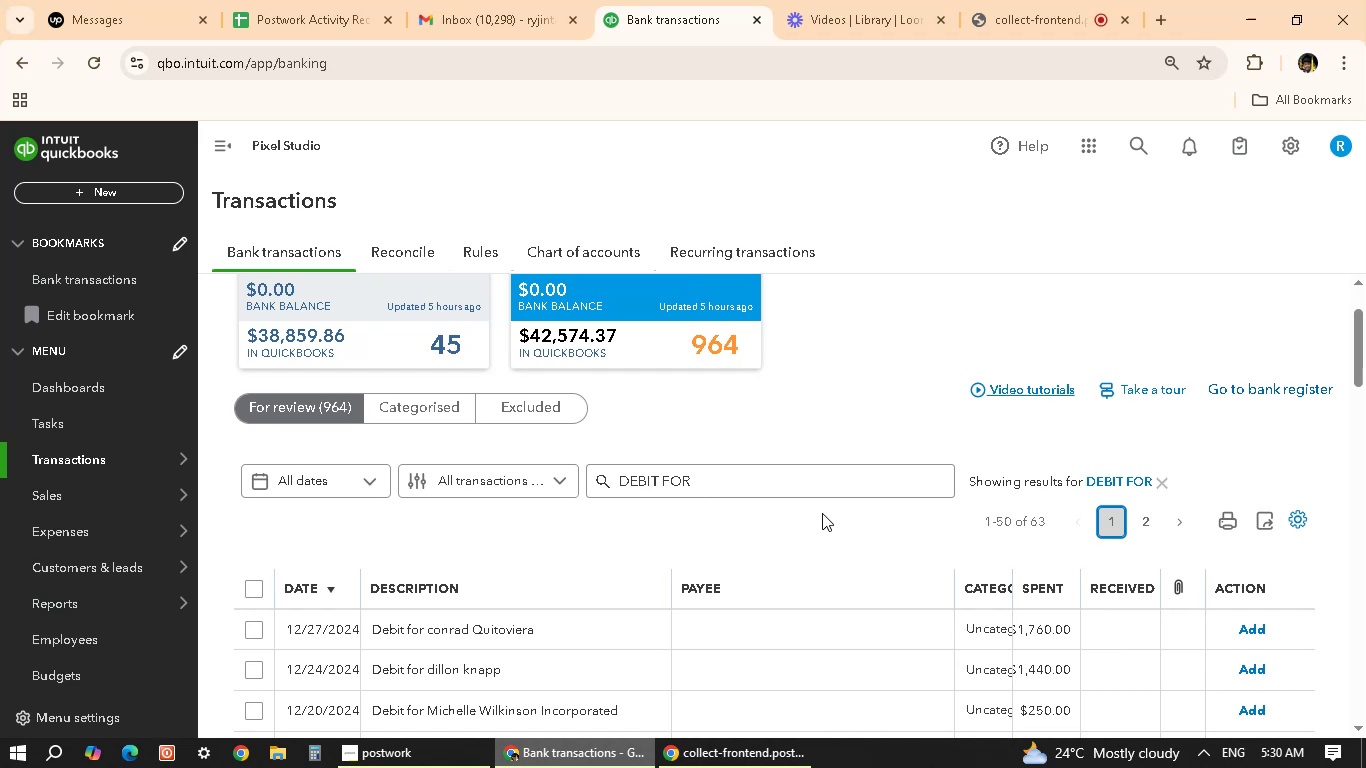 
left_click([863, 350])
 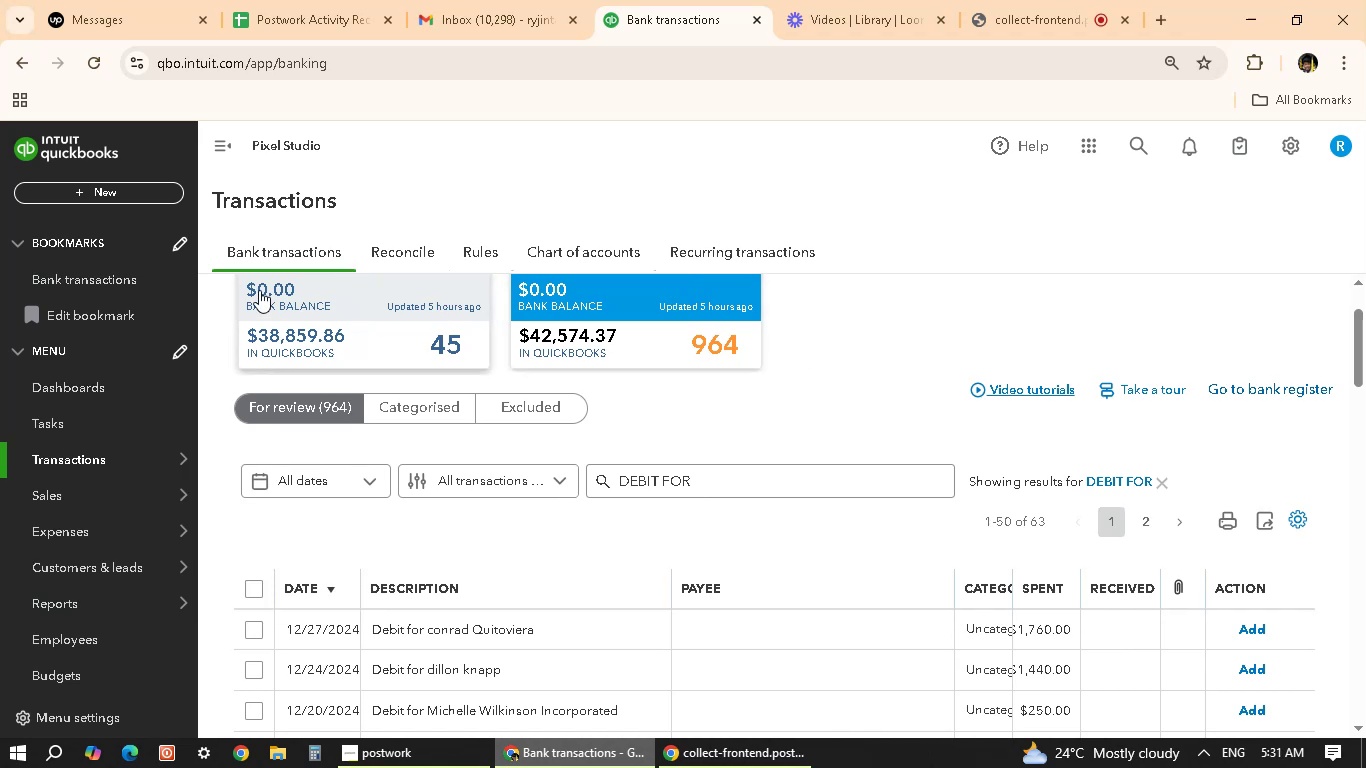 
left_click([309, 316])
 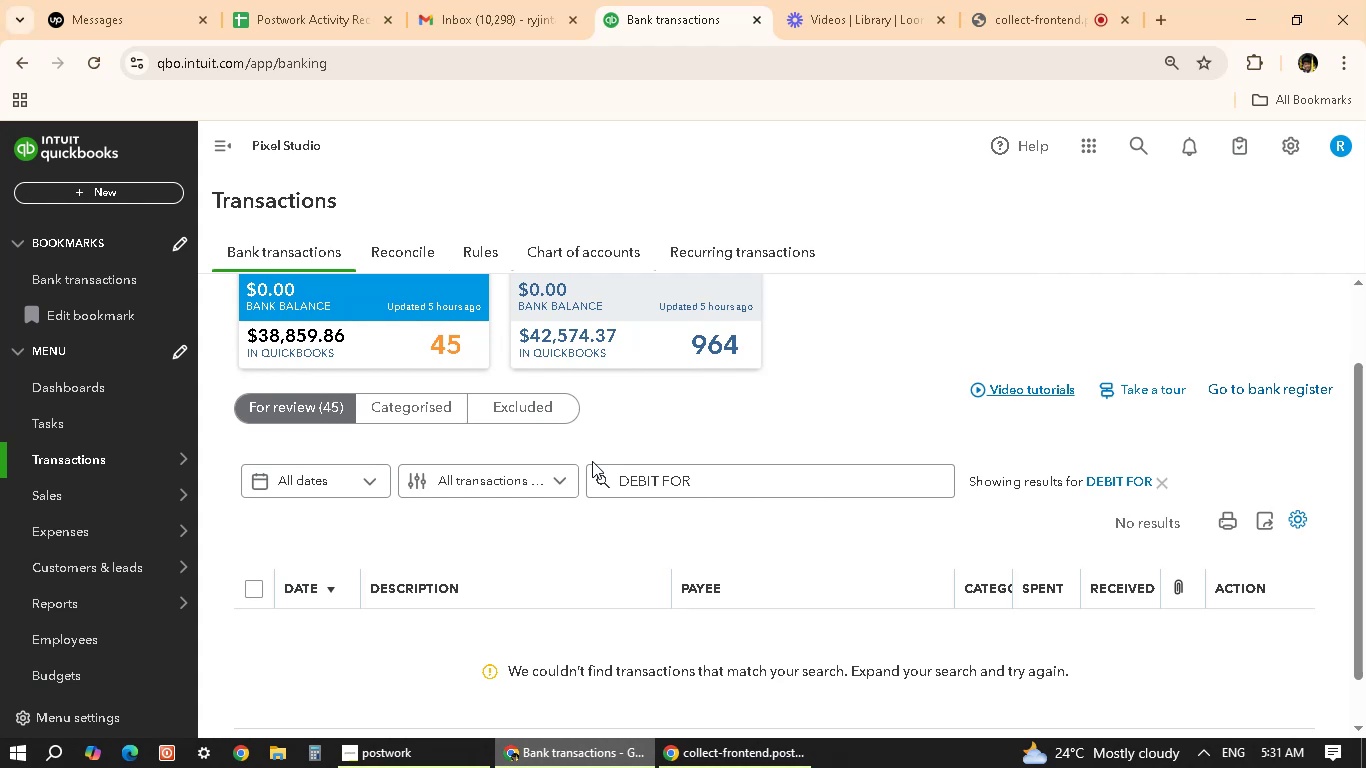 
left_click([863, 478])
 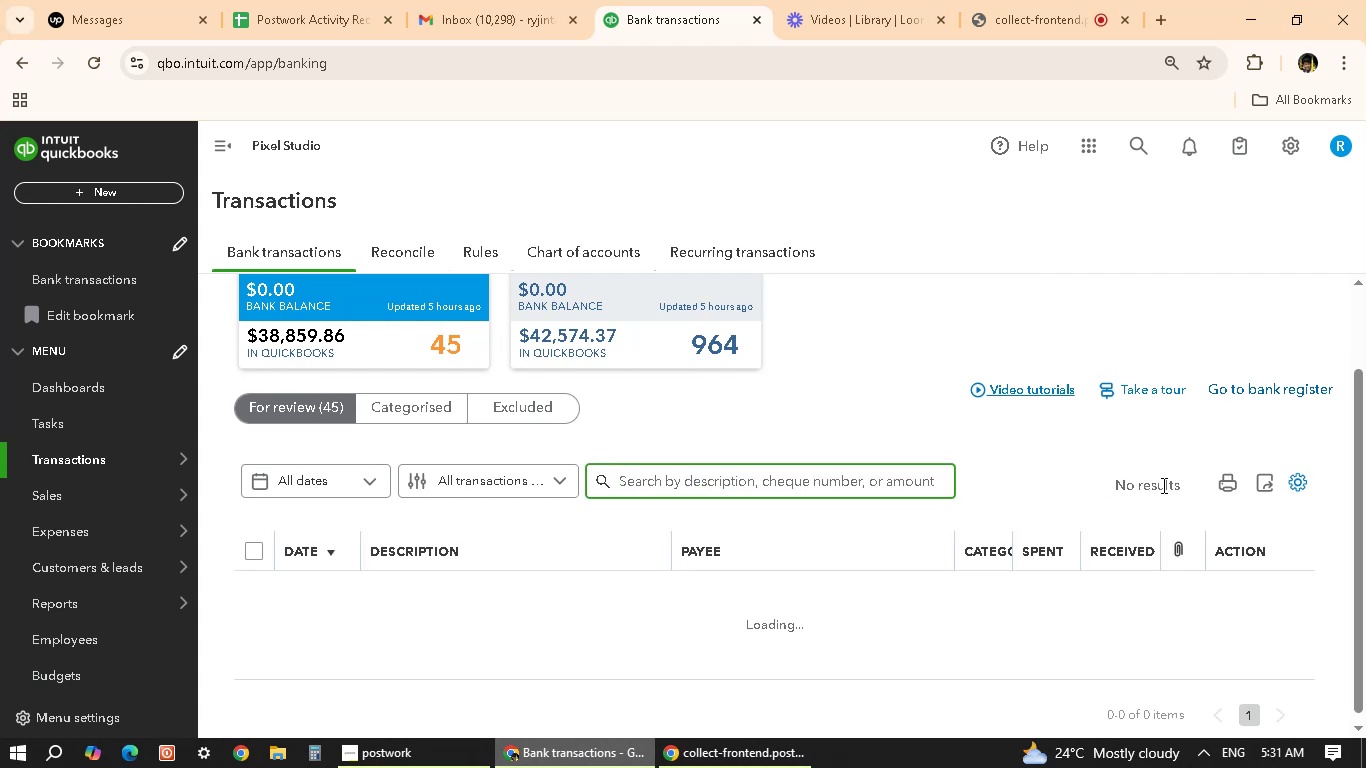 
wait(7.7)
 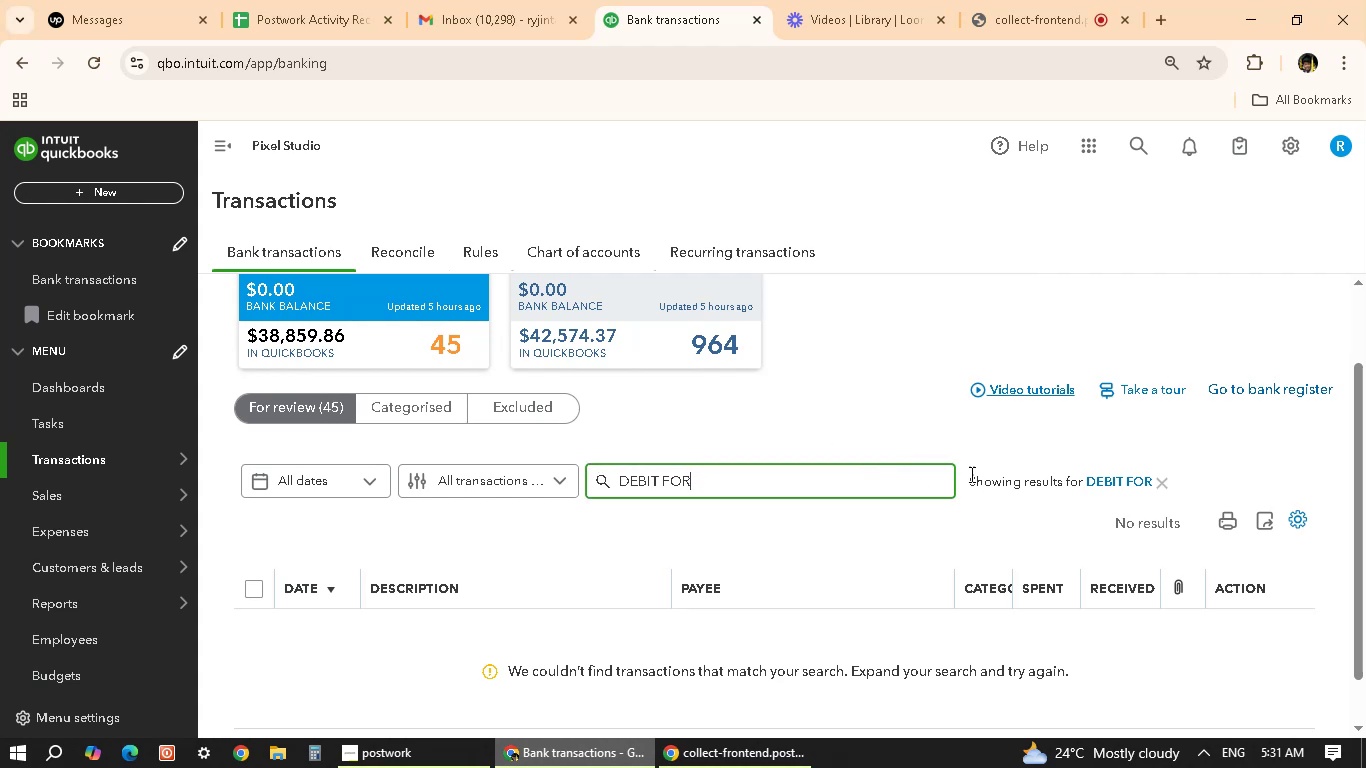 
scroll: coordinate [799, 443], scroll_direction: down, amount: 11.0
 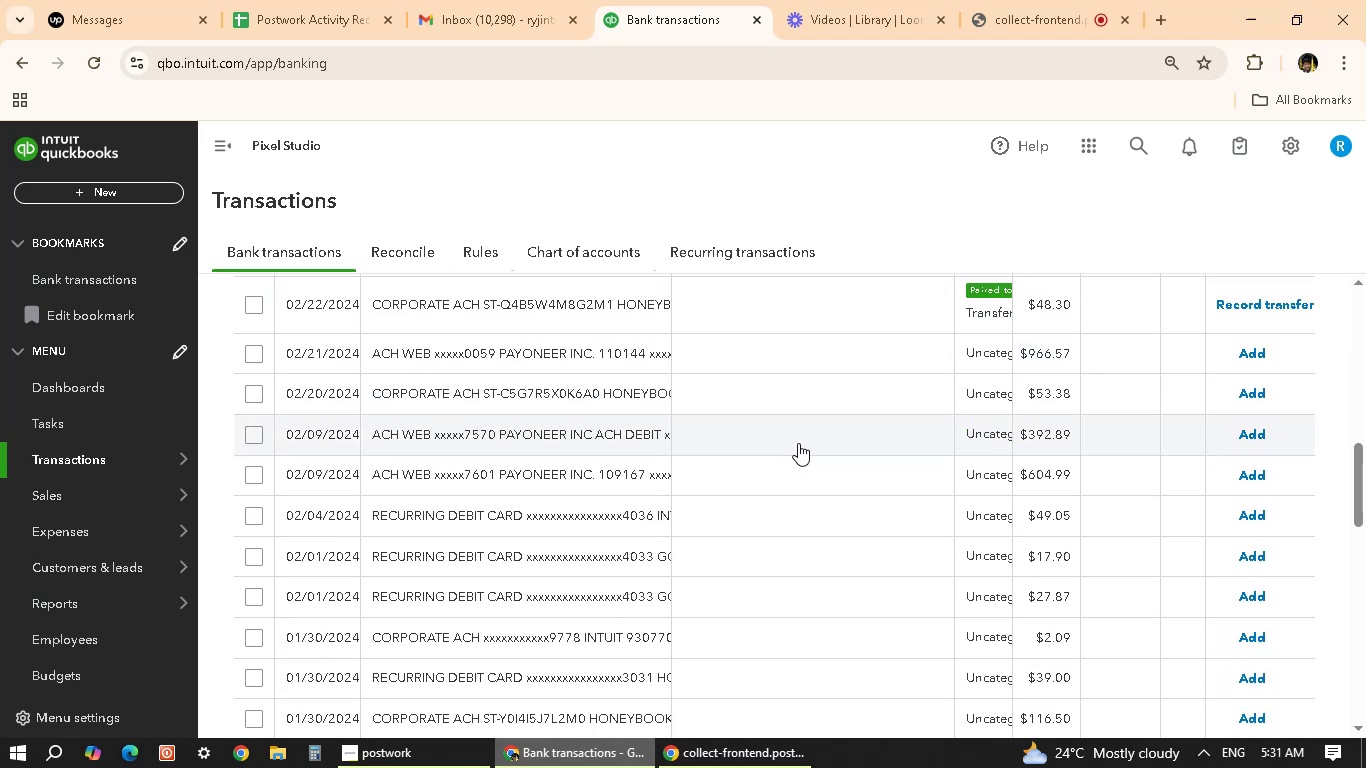 